 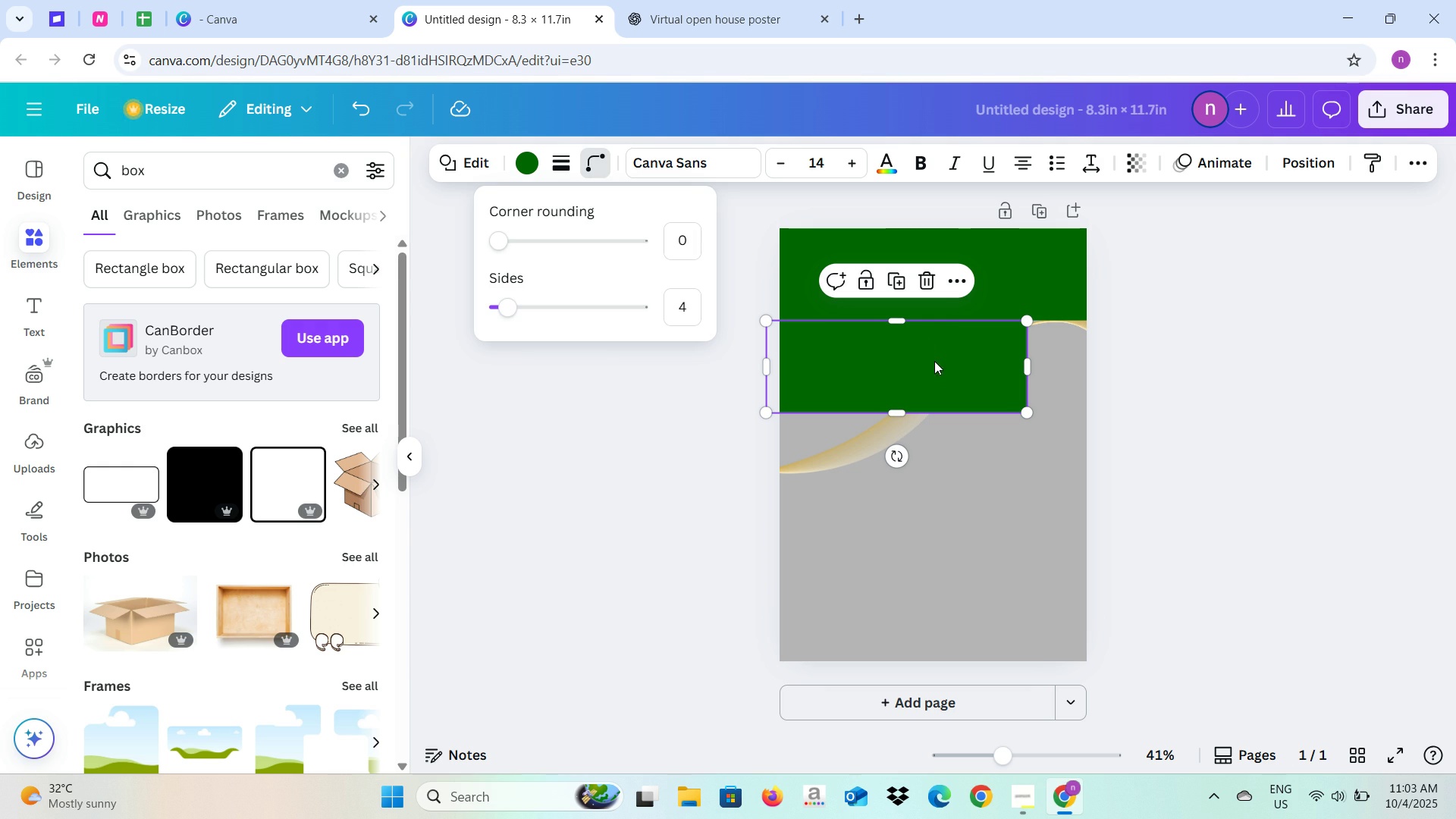 
left_click([694, 458])
 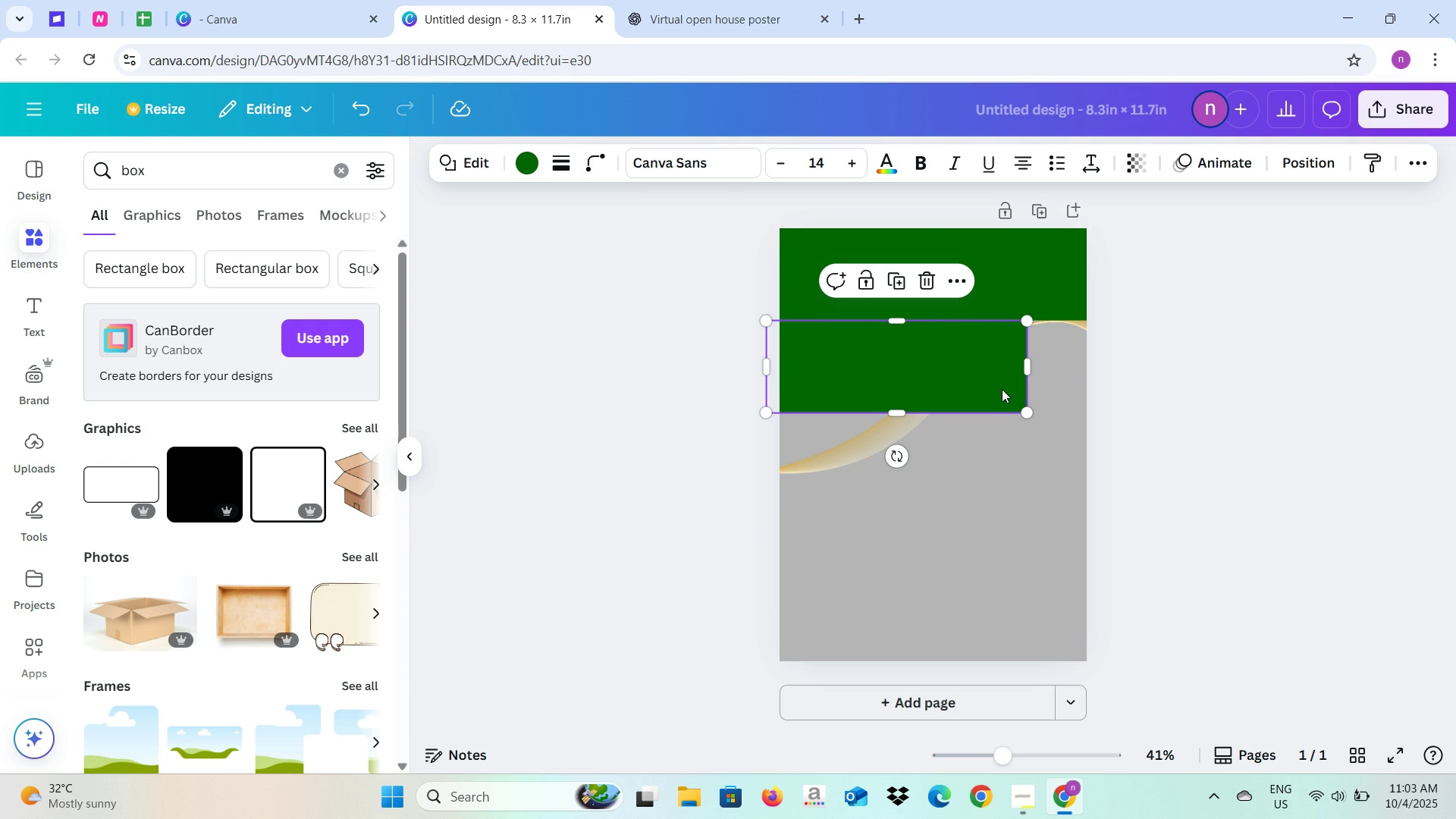 
double_click([1002, 389])
 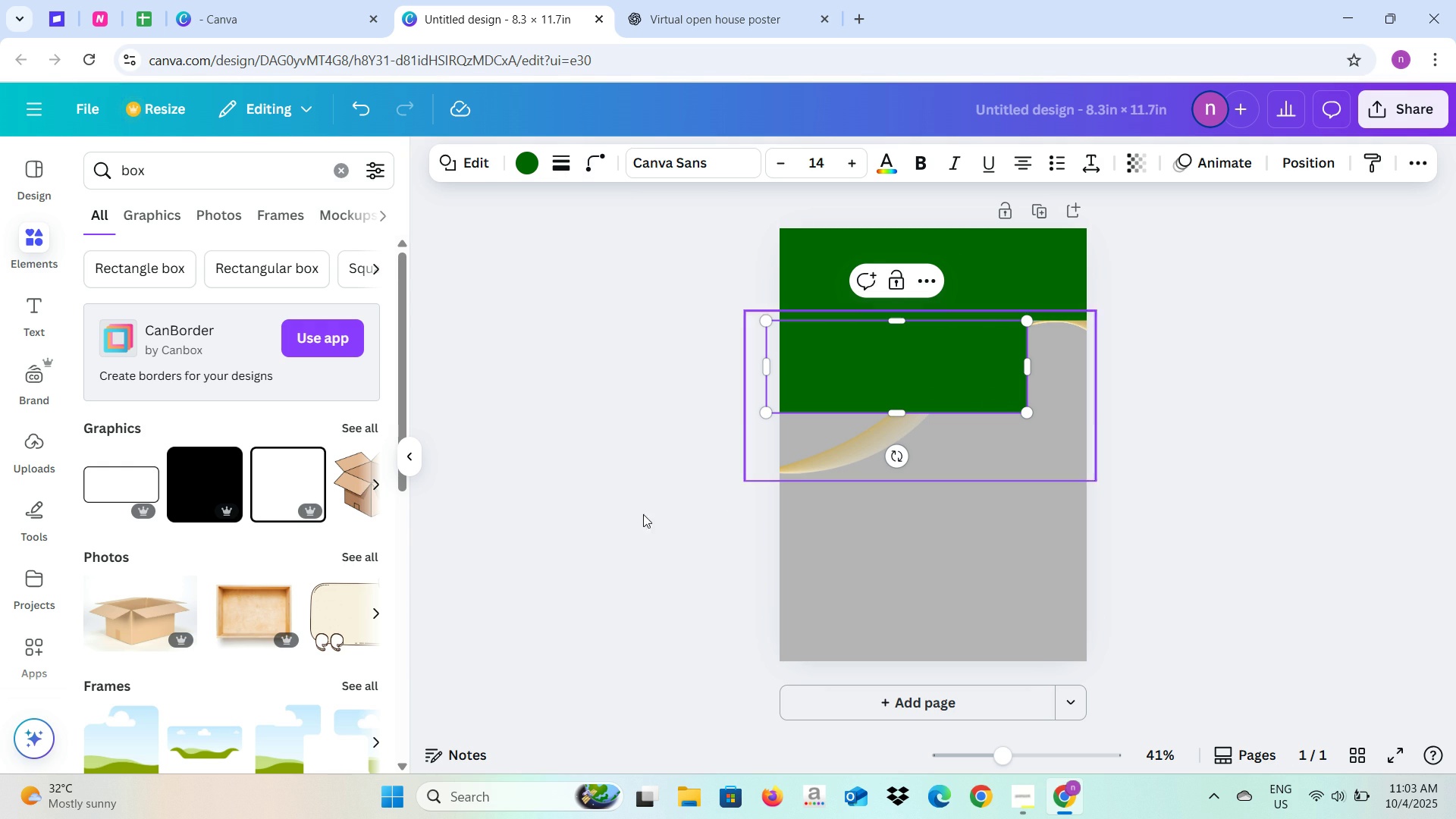 
left_click([611, 518])
 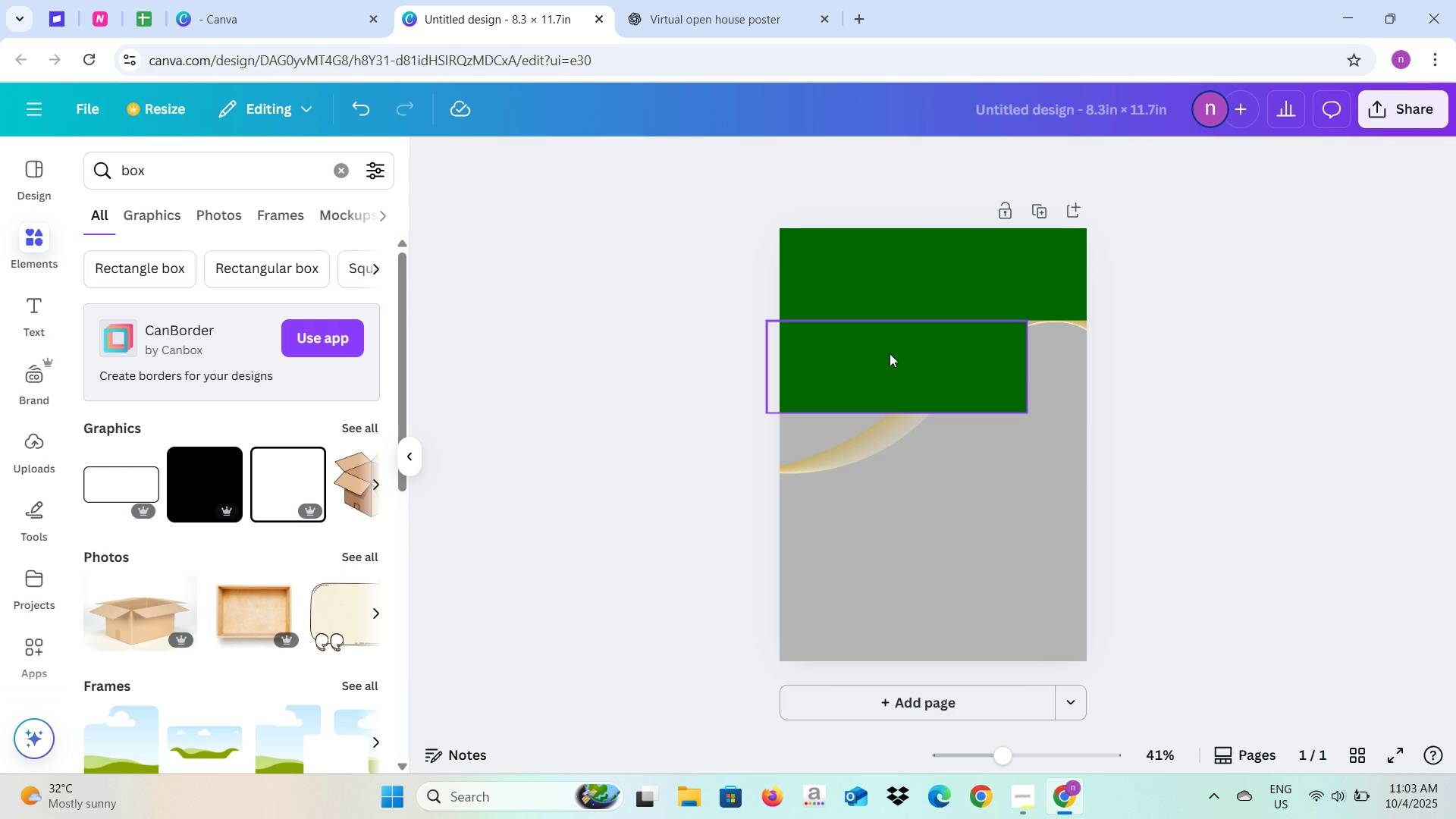 
left_click([890, 353])
 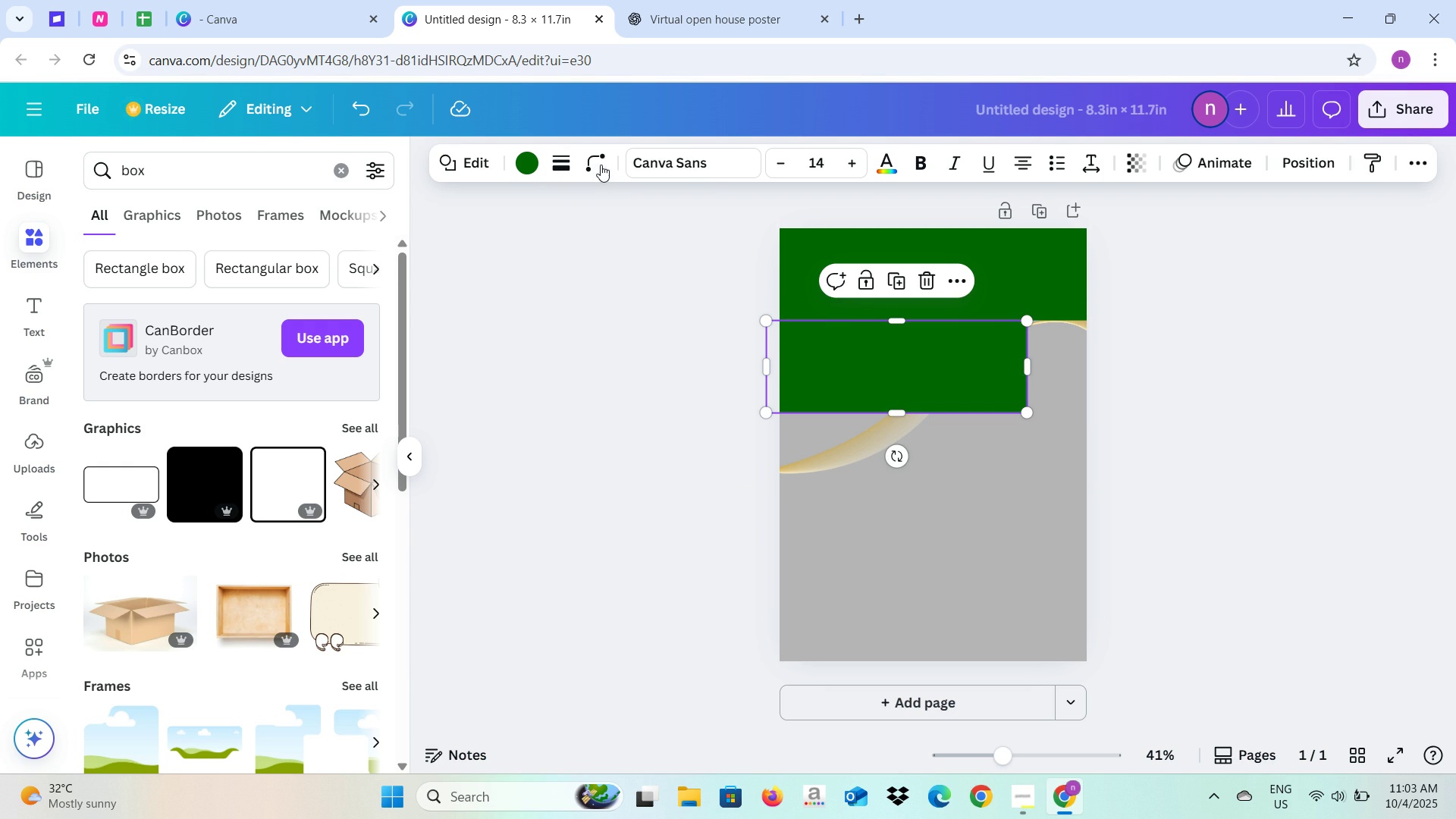 
left_click([601, 165])